 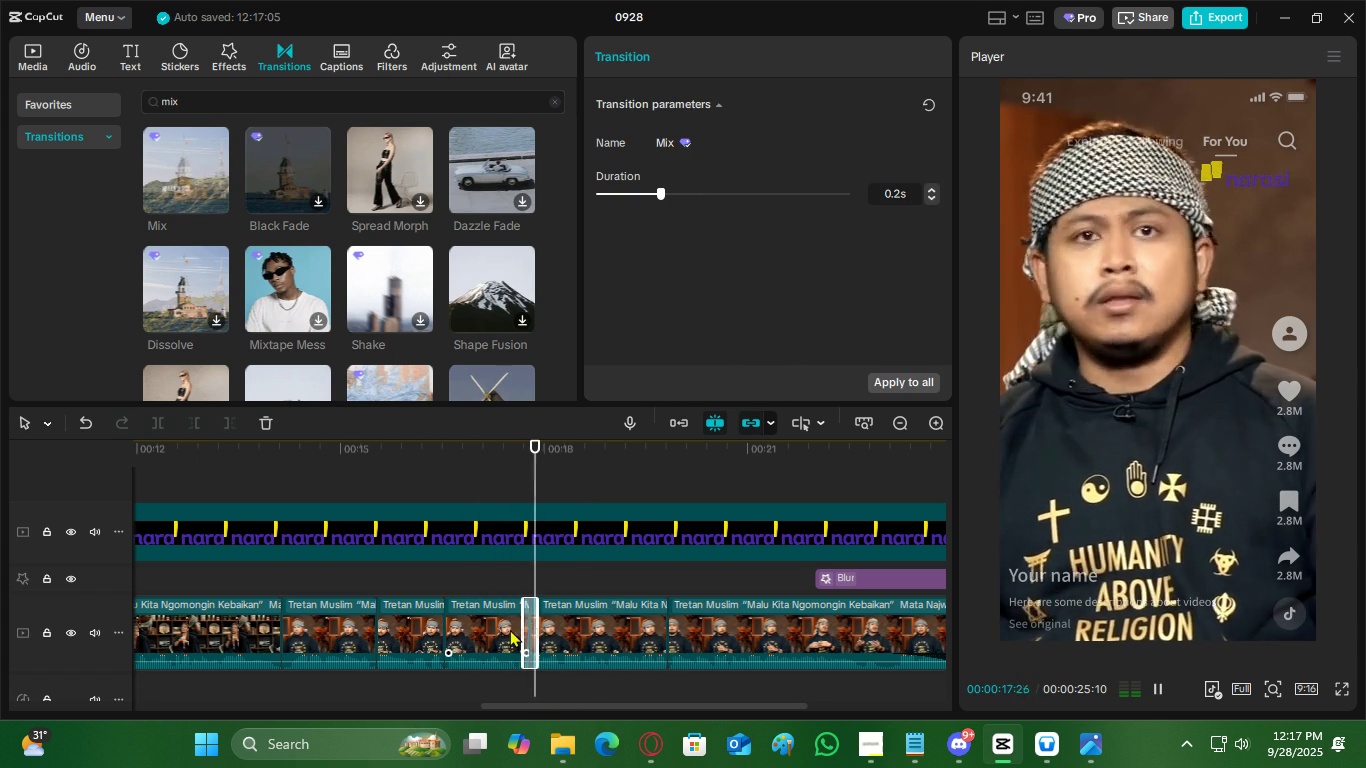 
left_click([510, 583])
 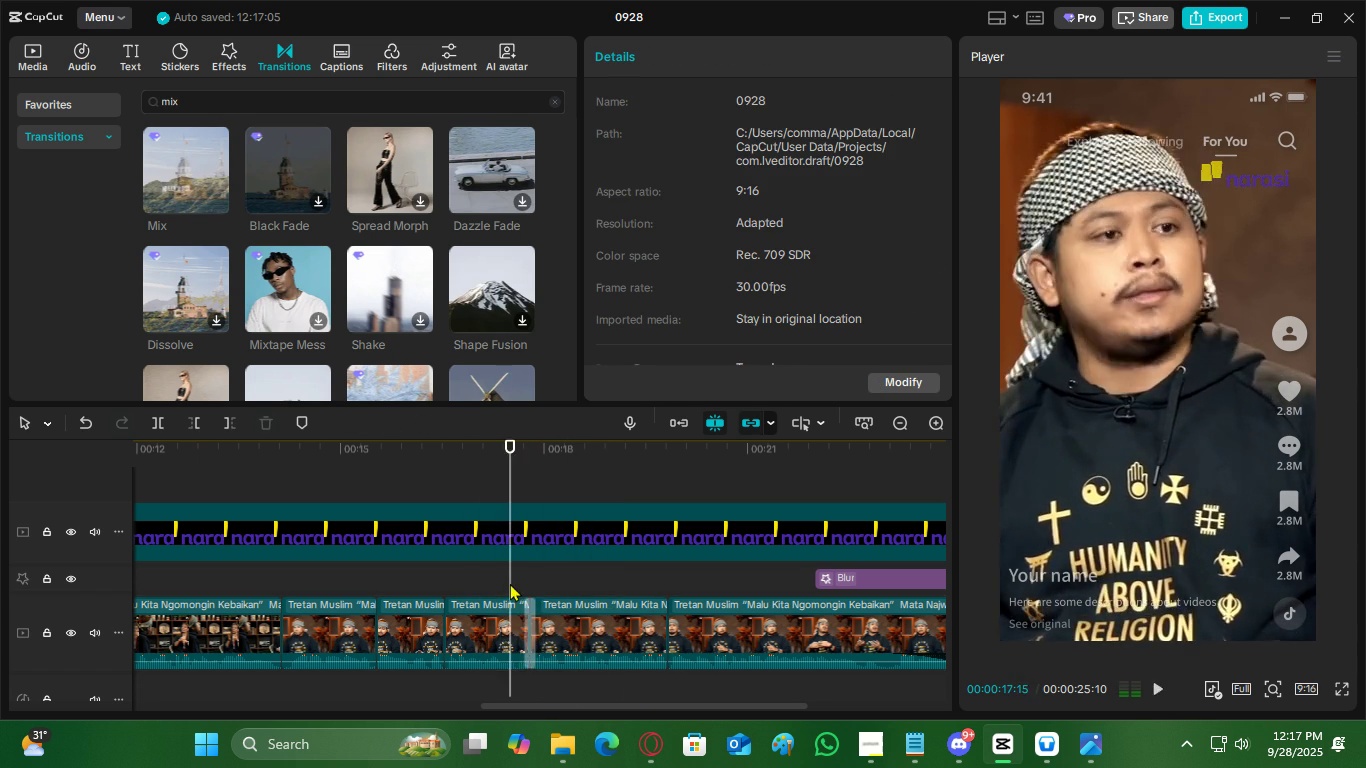 
key(Space)
 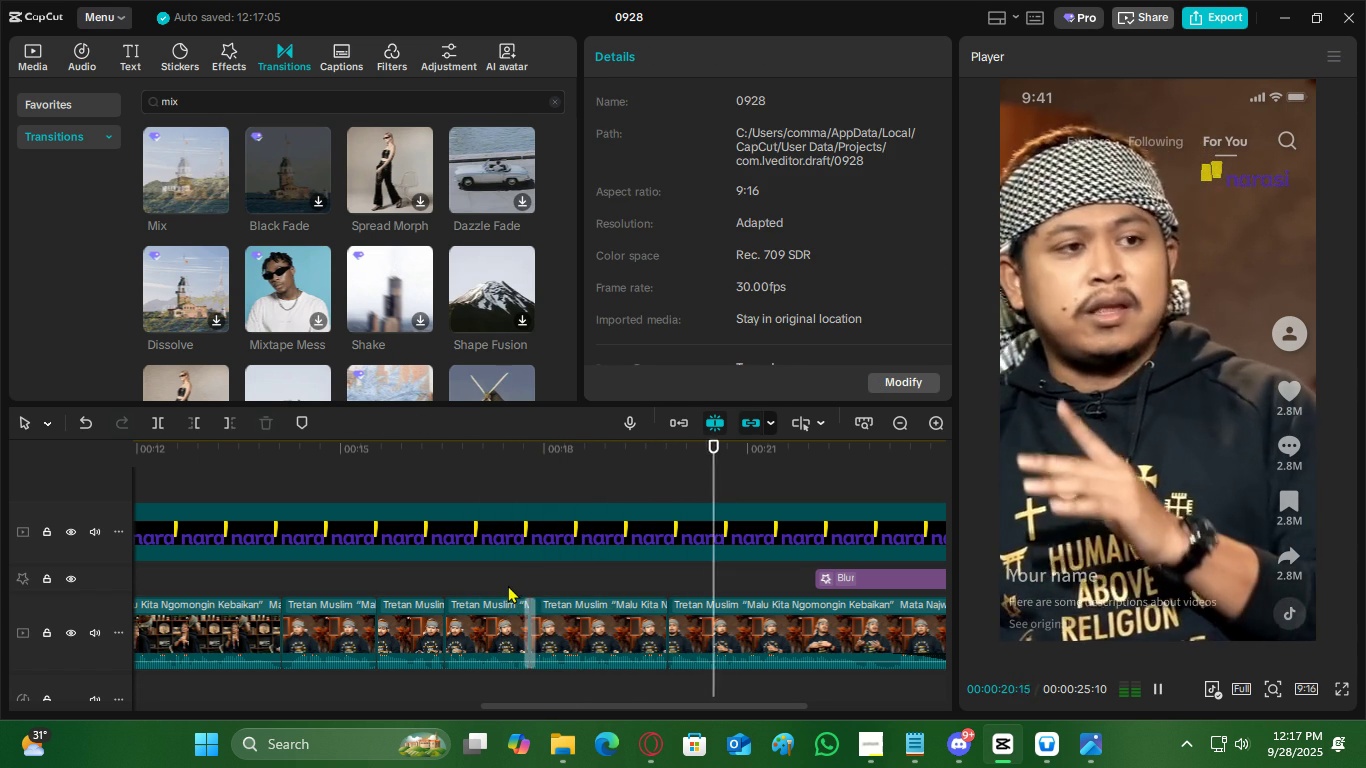 
left_click([637, 579])
 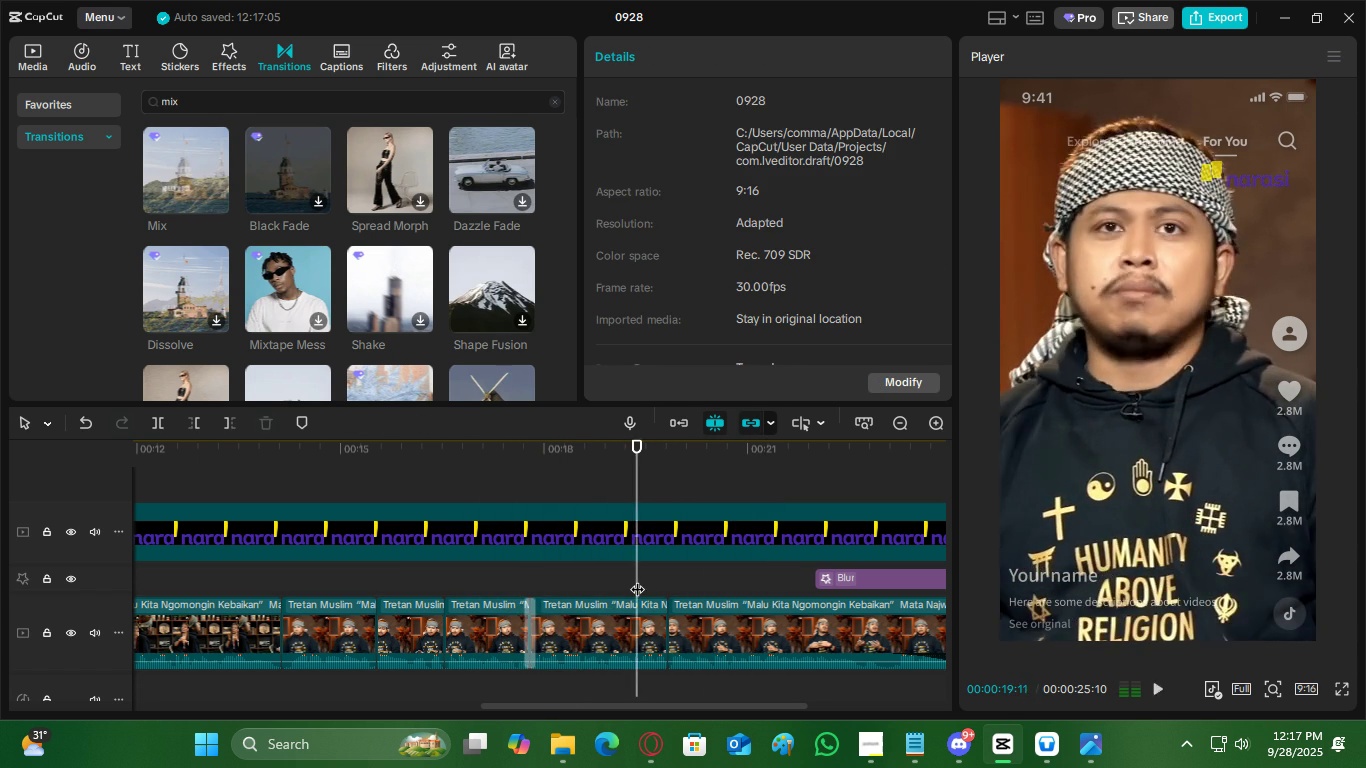 
key(Space)
 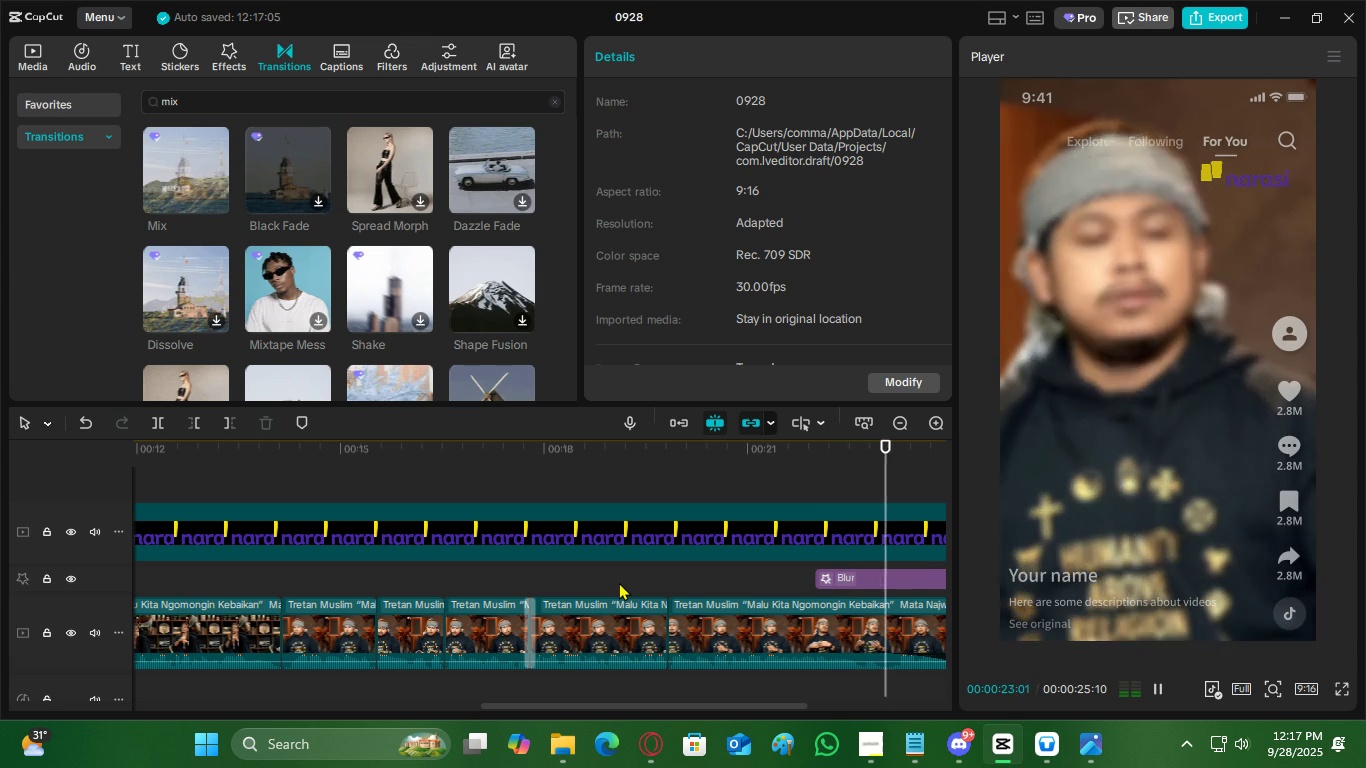 
key(Space)